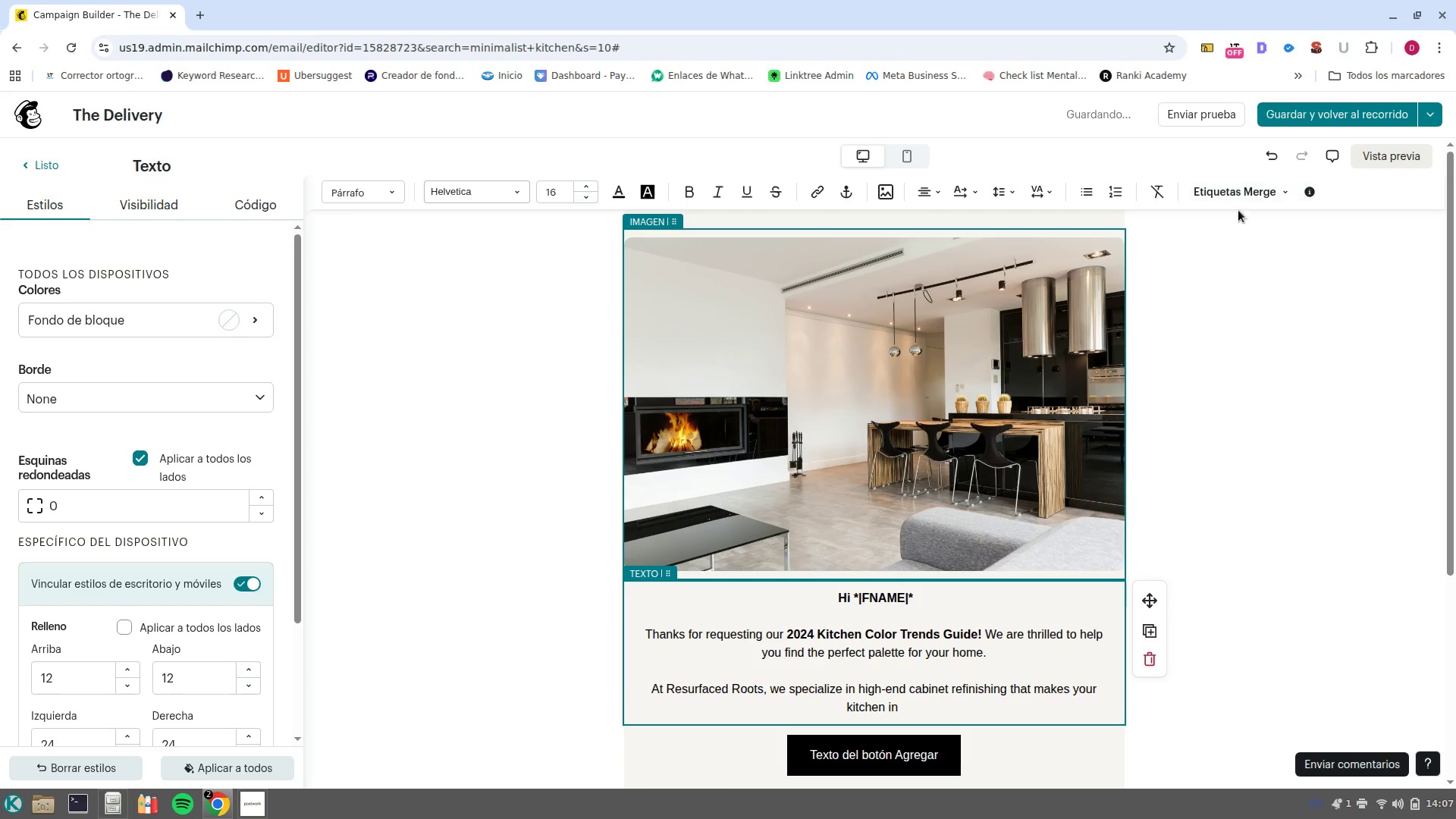 
left_click([1250, 177])
 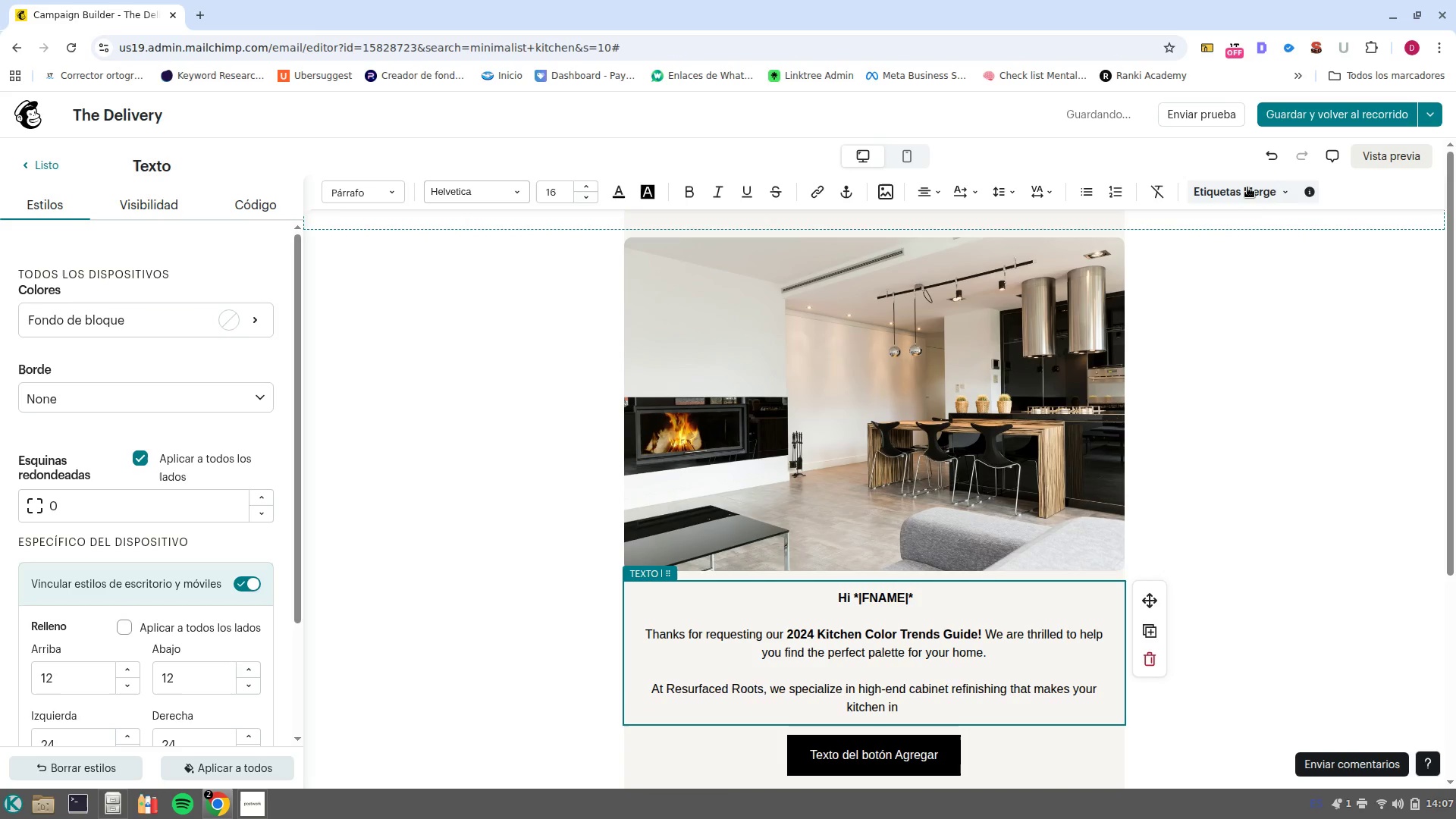 
left_click([1247, 187])
 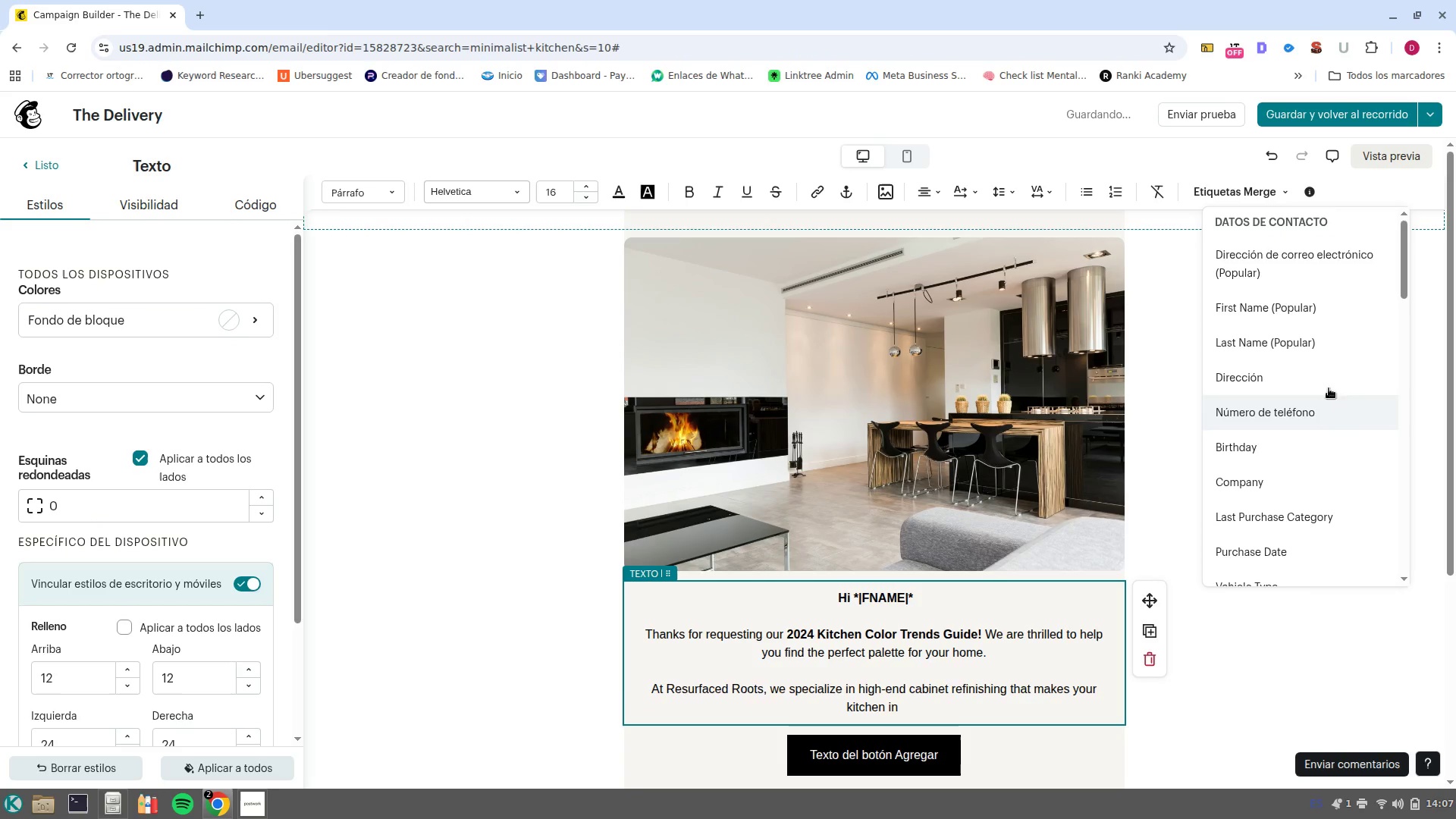 
scroll: coordinate [1304, 469], scroll_direction: down, amount: 7.0
 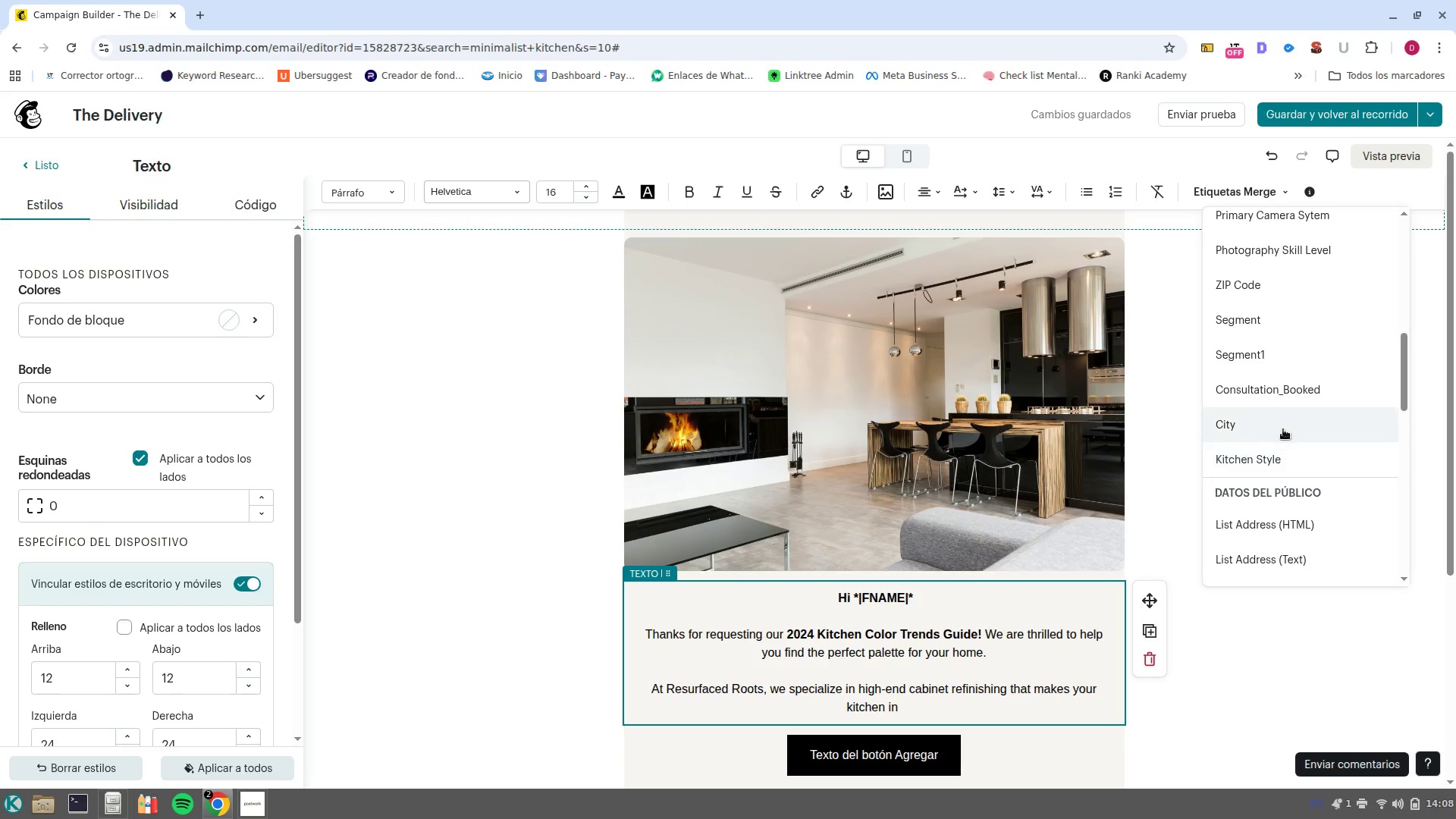 
left_click([1285, 428])
 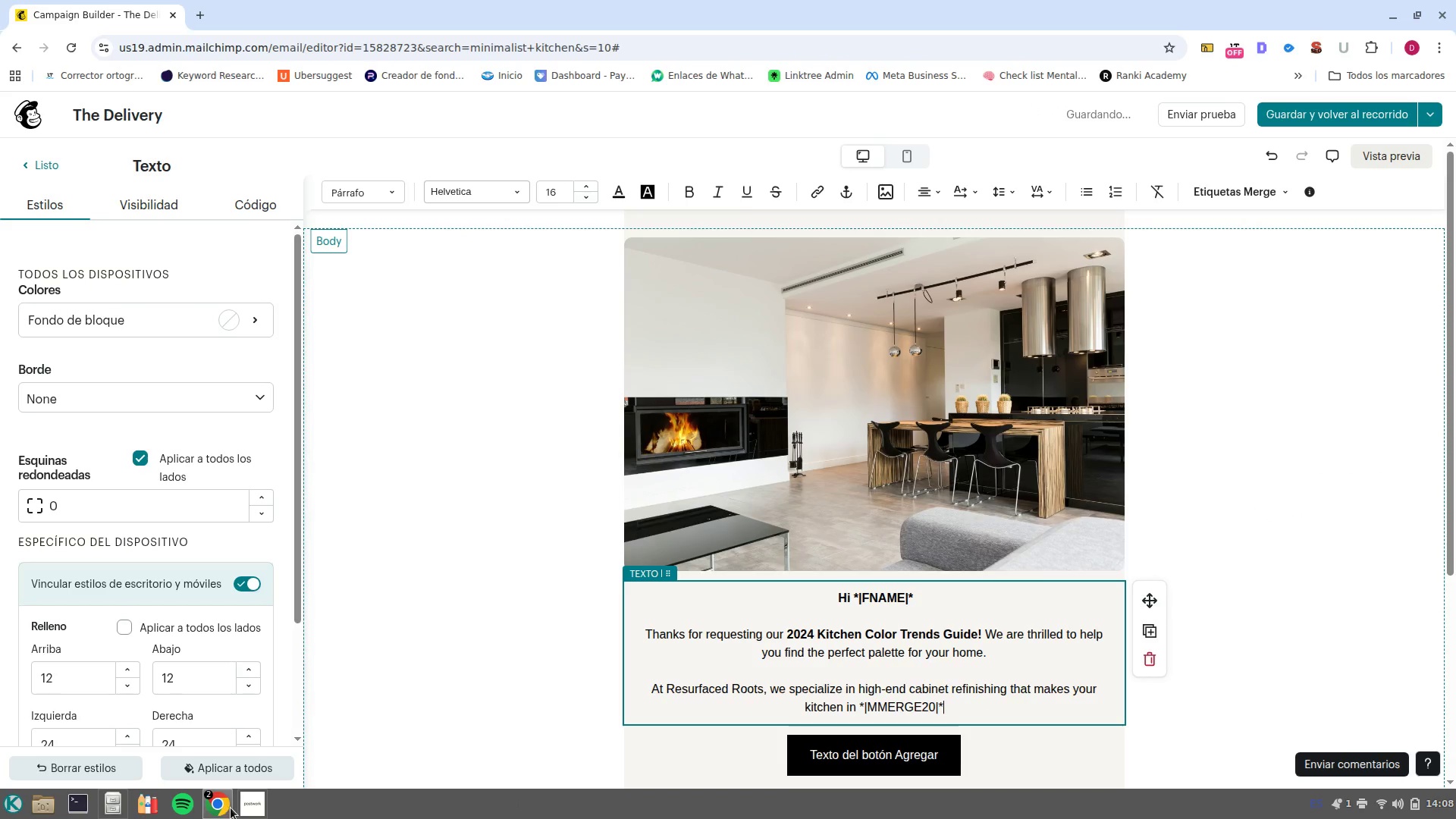 
wait(5.73)
 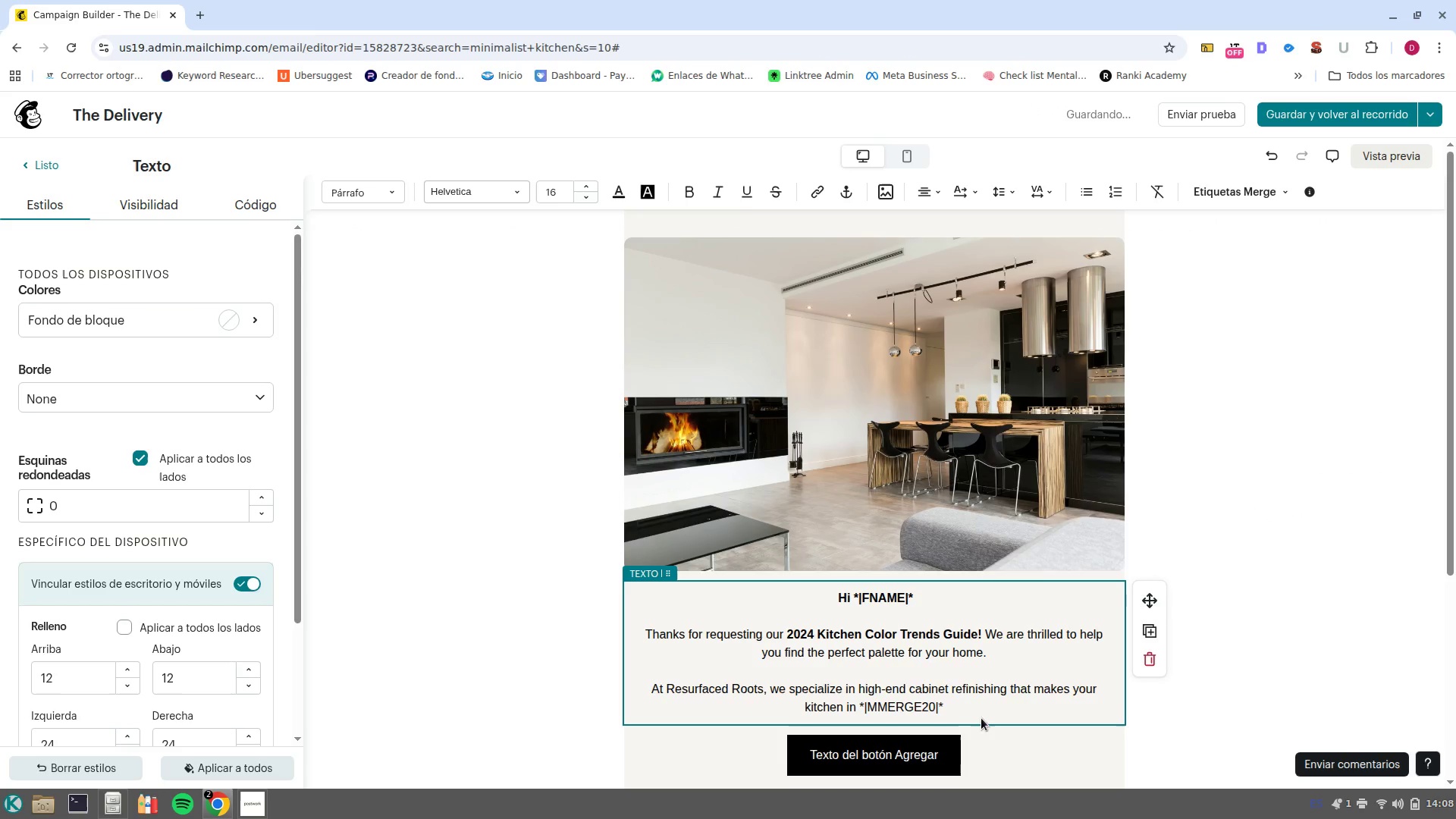 
left_click([254, 752])